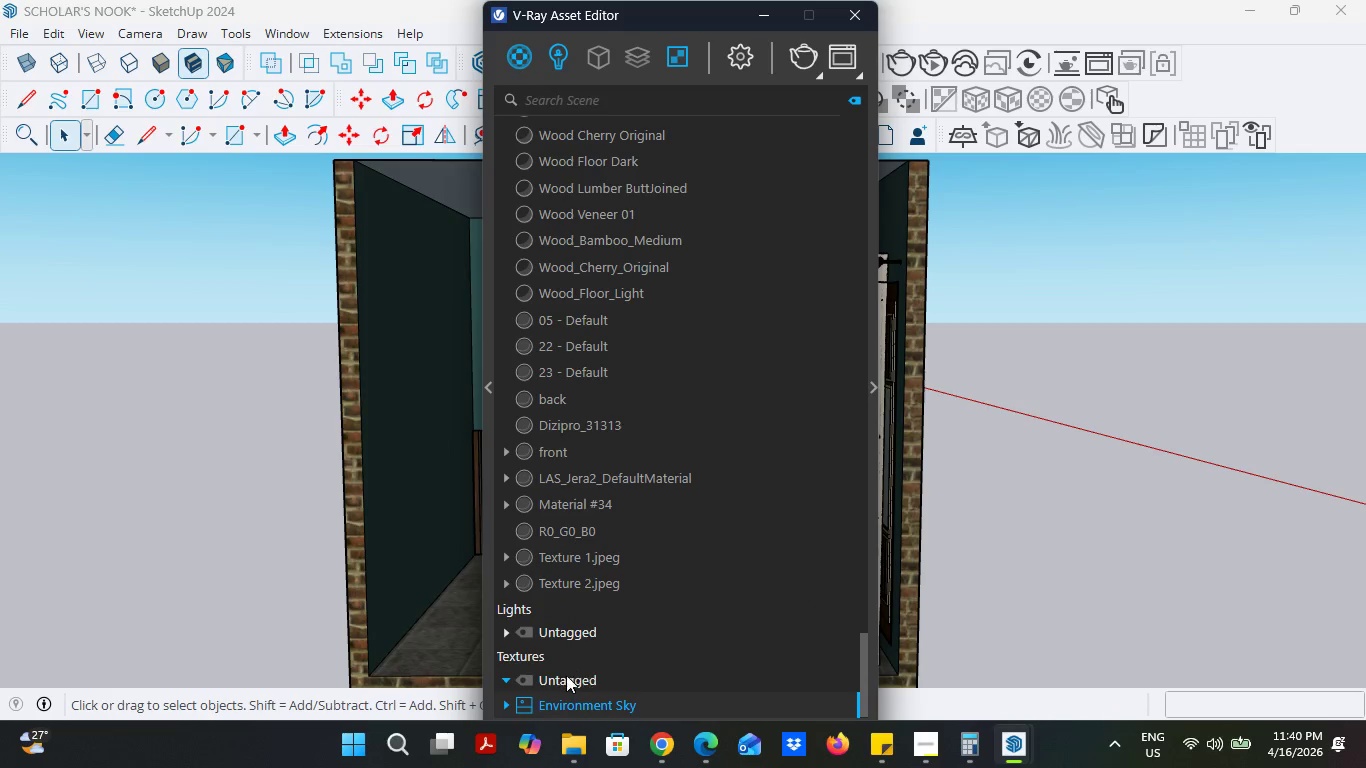 
left_click([565, 676])
 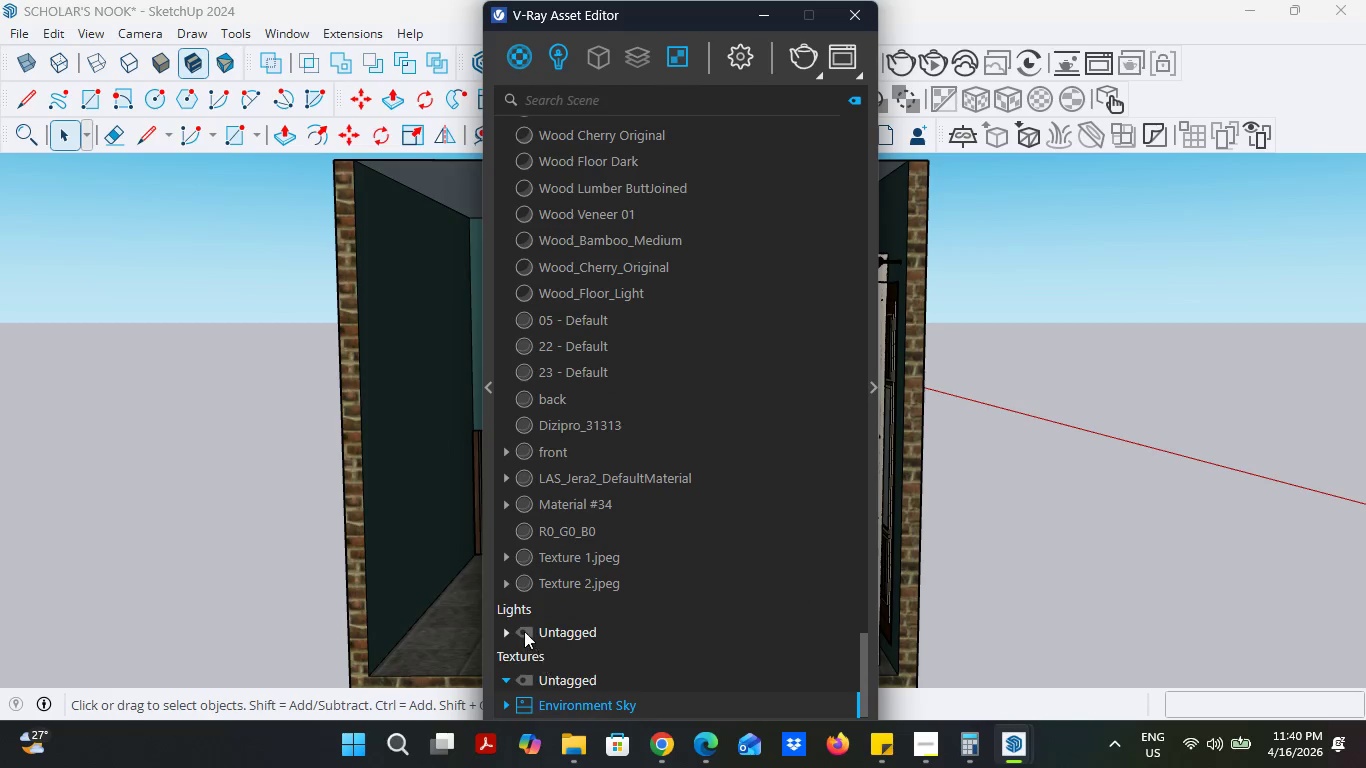 
left_click([524, 626])
 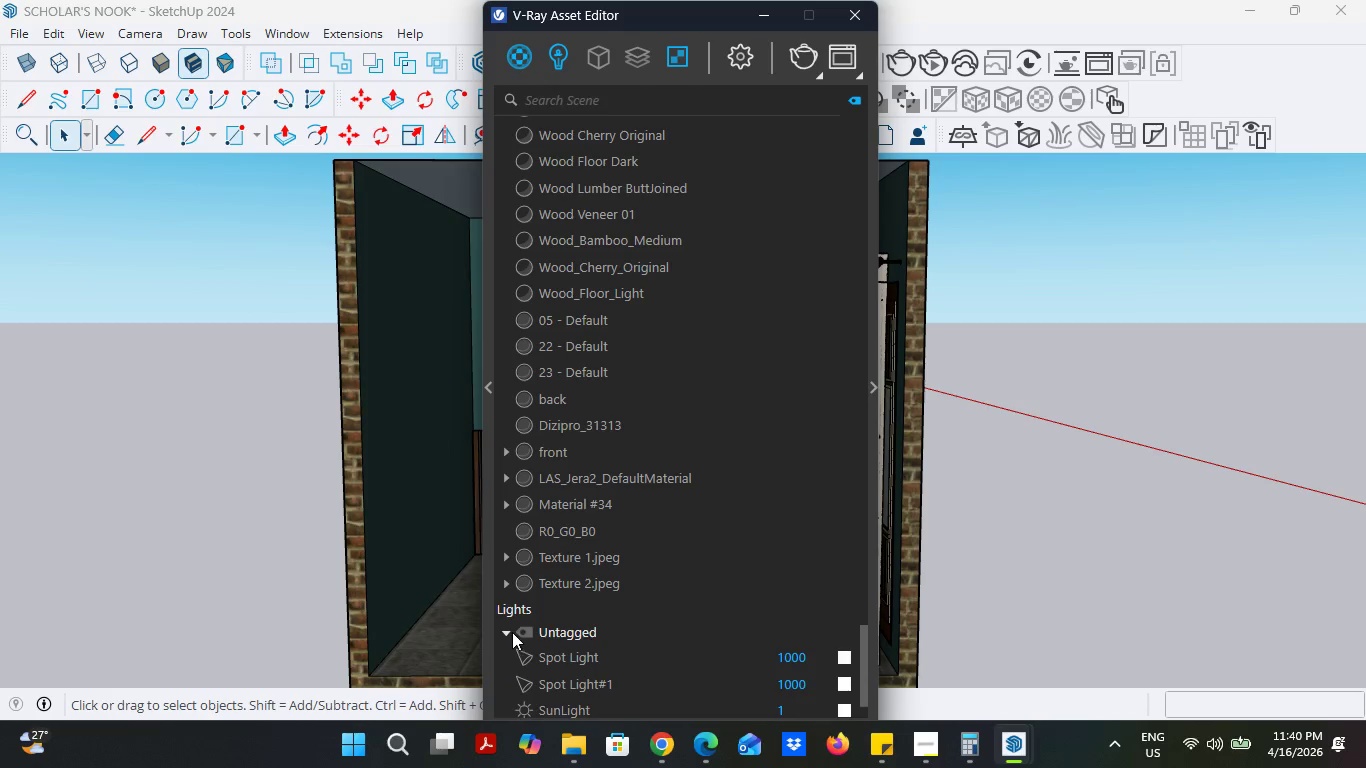 
scroll: coordinate [617, 624], scroll_direction: down, amount: 3.0
 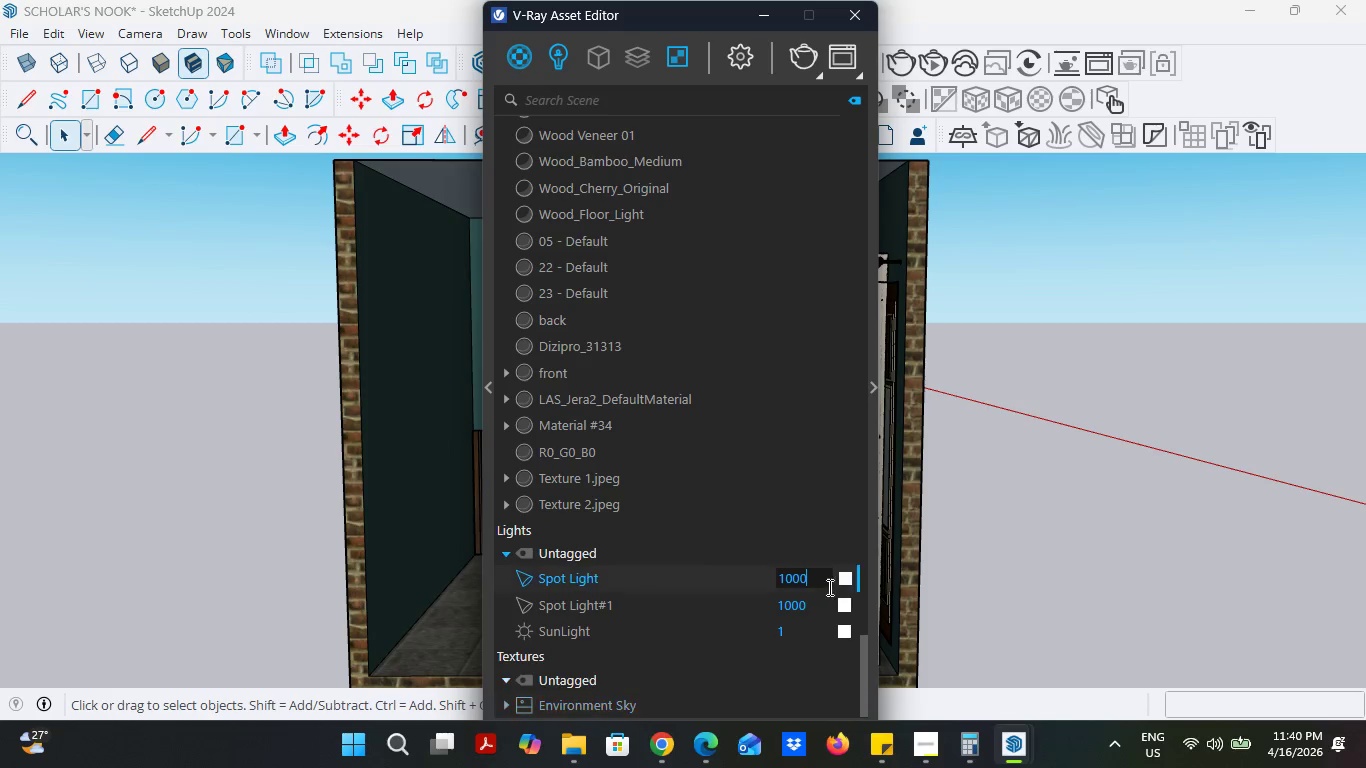 
double_click([843, 582])
 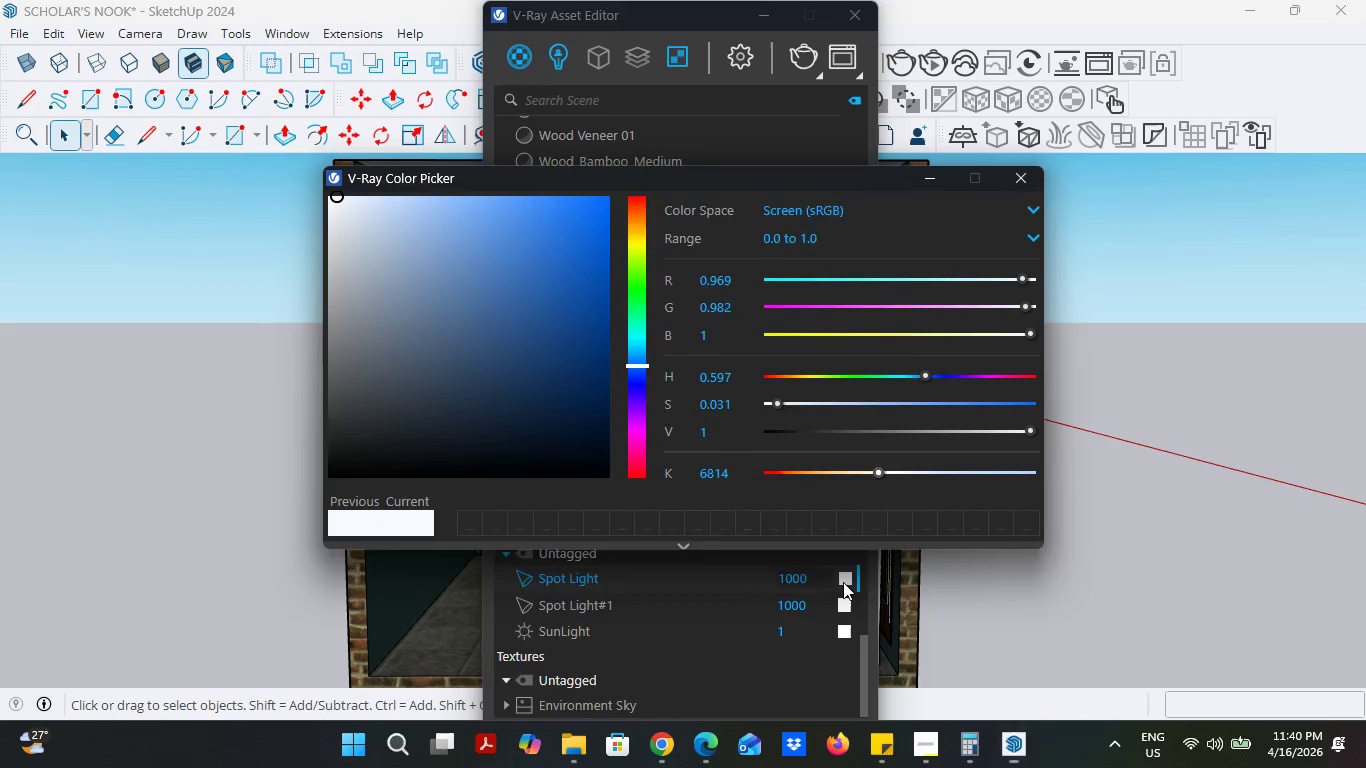 
triple_click([843, 582])
 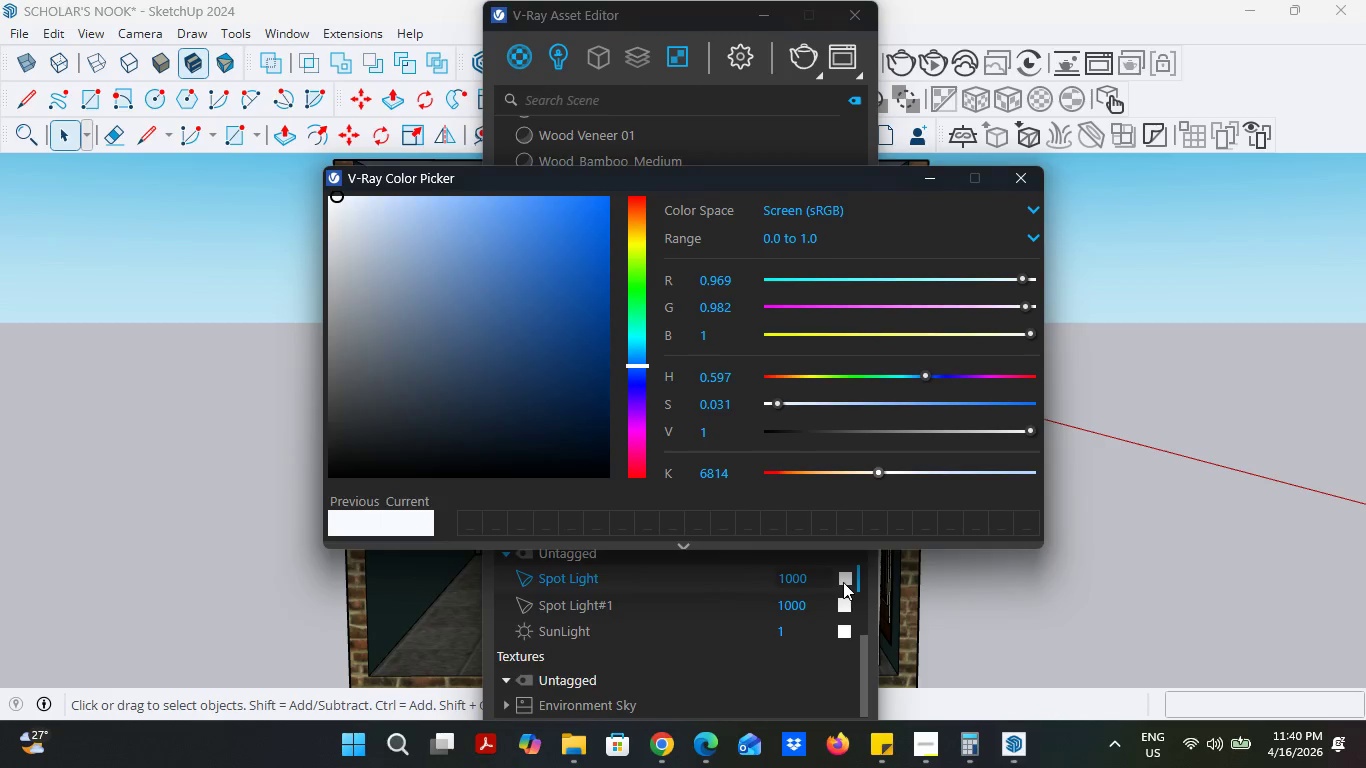 
triple_click([843, 582])
 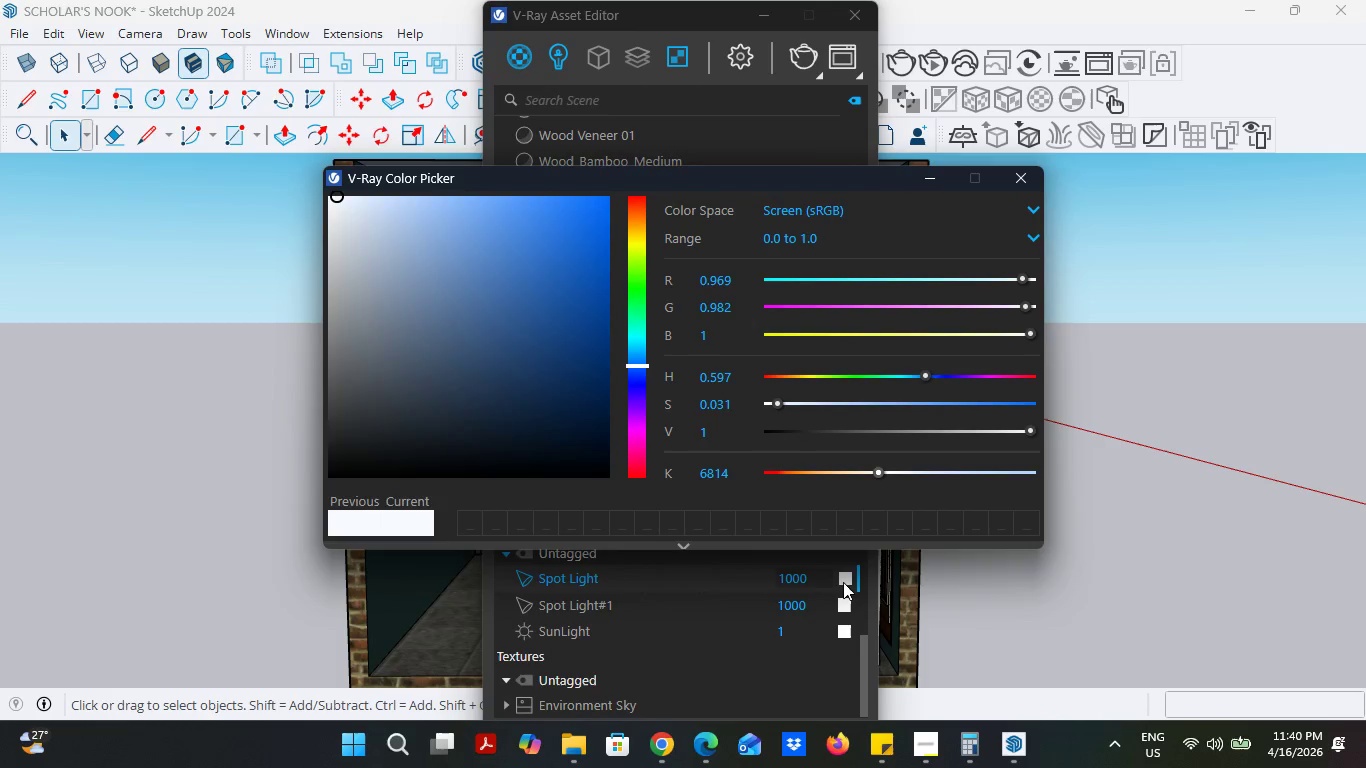 
left_click([843, 582])
 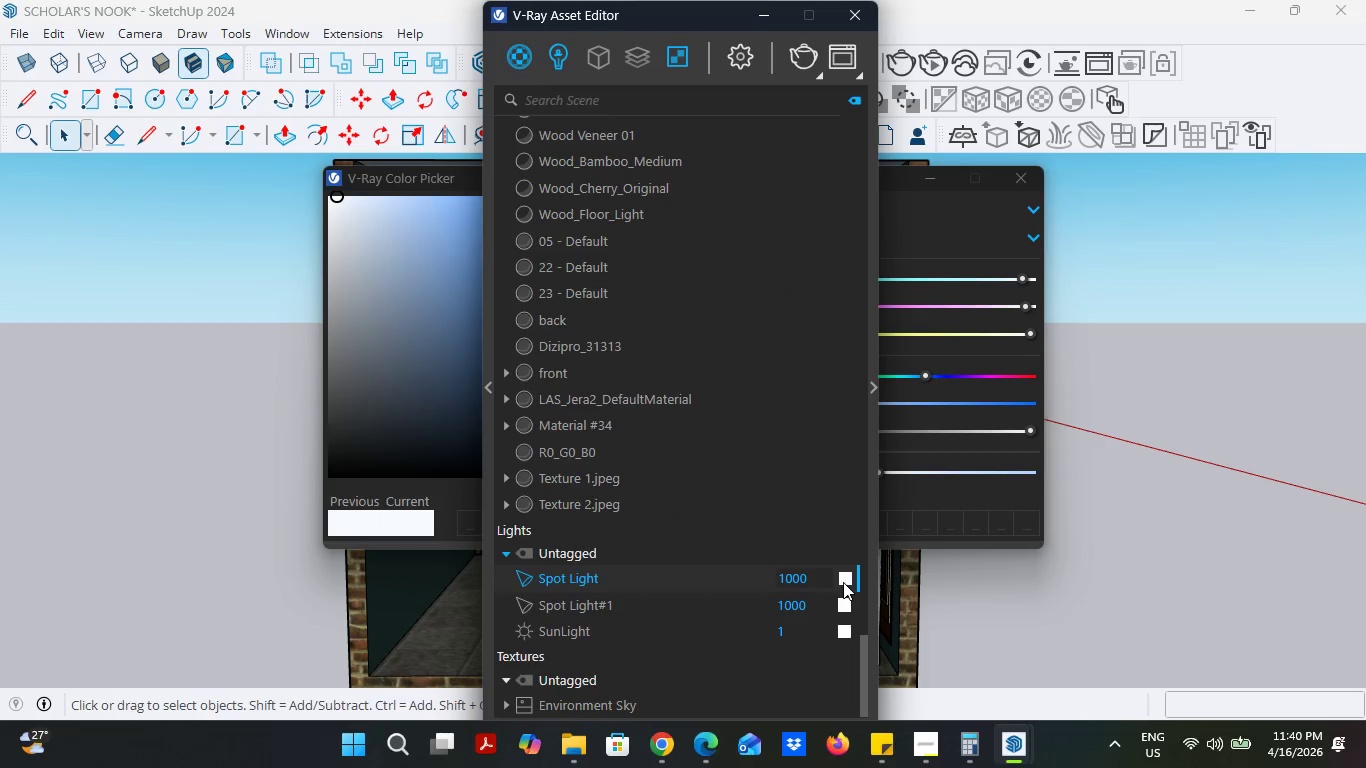 
left_click([843, 582])
 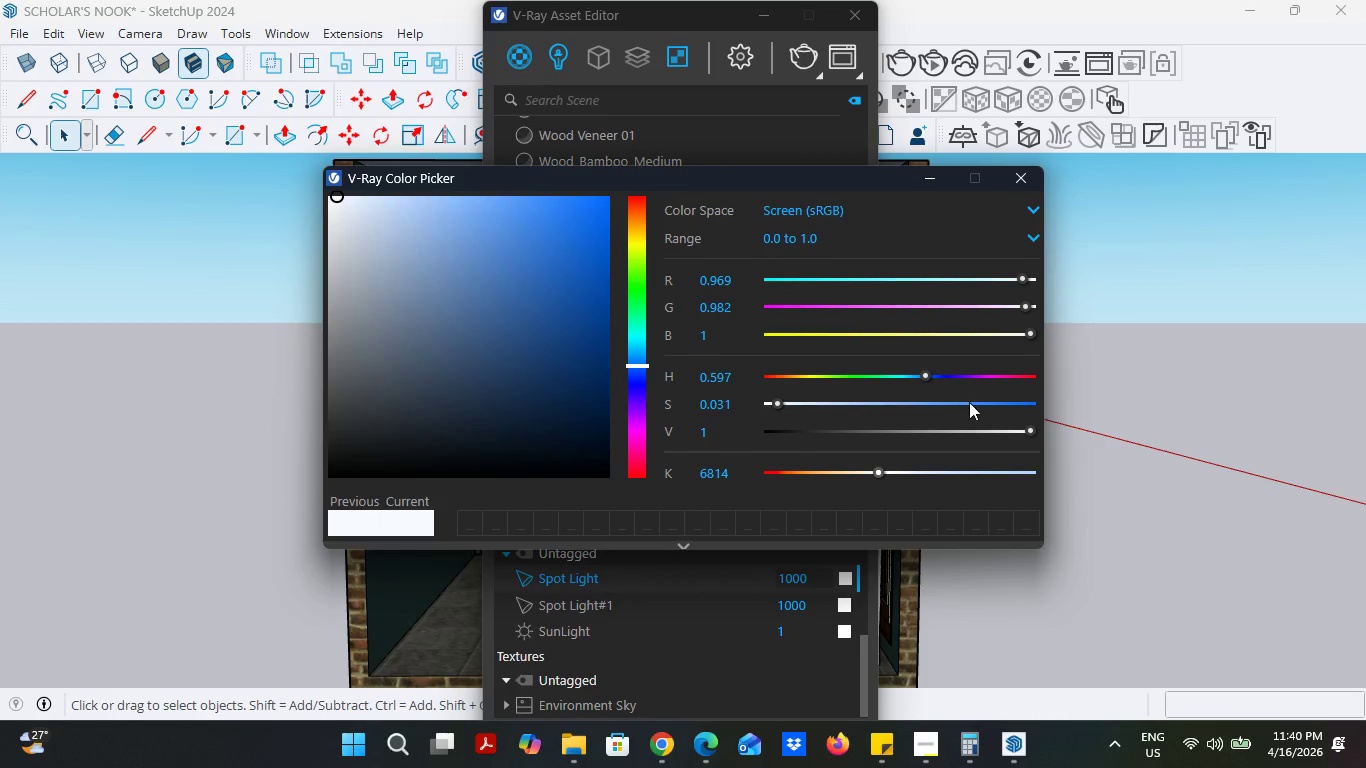 
left_click([905, 240])
 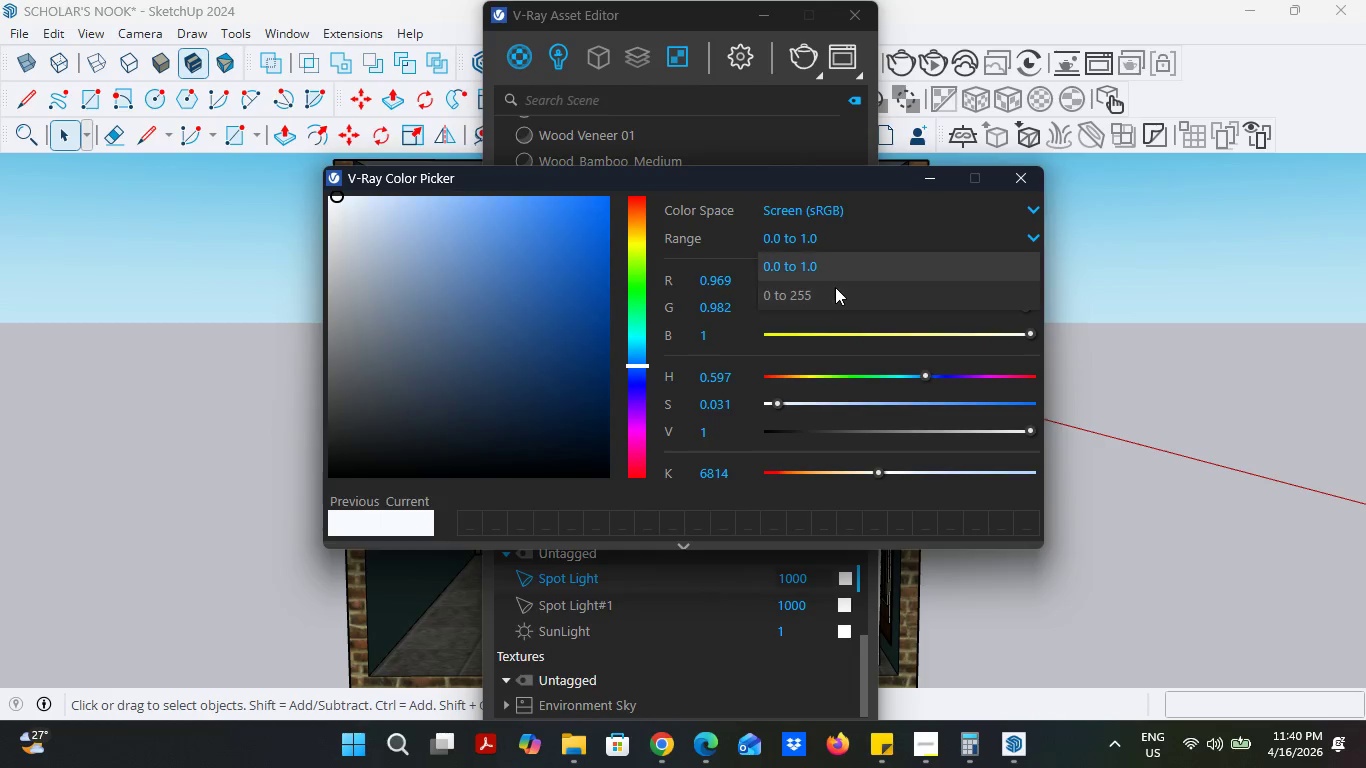 
left_click([830, 291])
 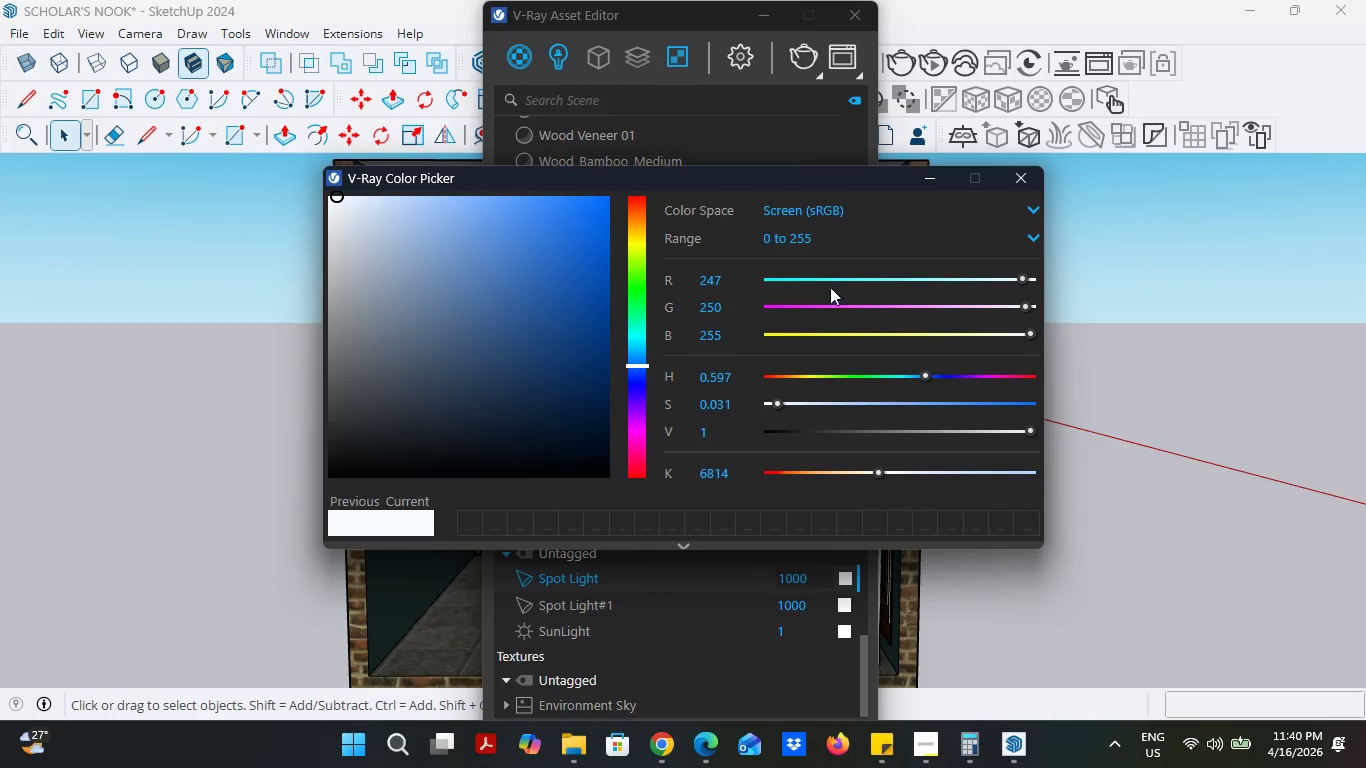 
left_click([844, 211])
 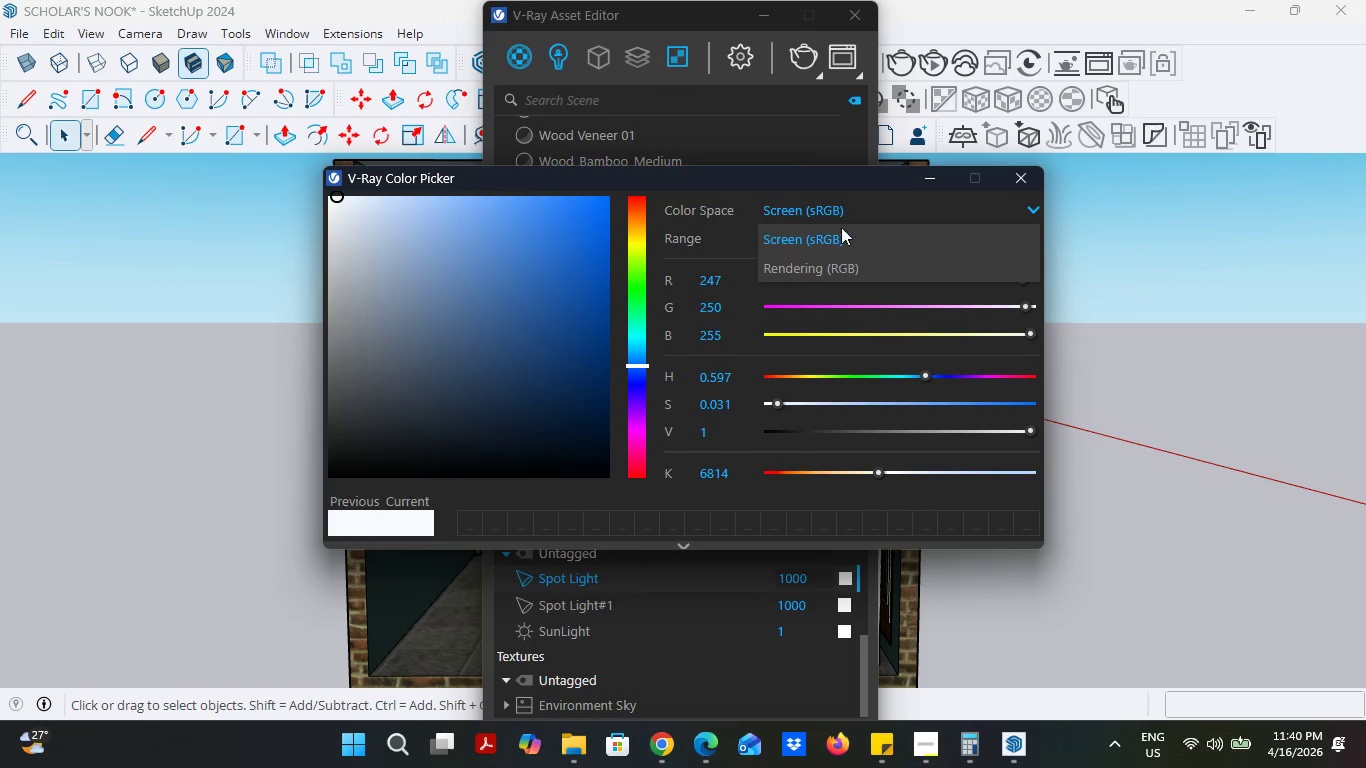 
left_click([834, 269])
 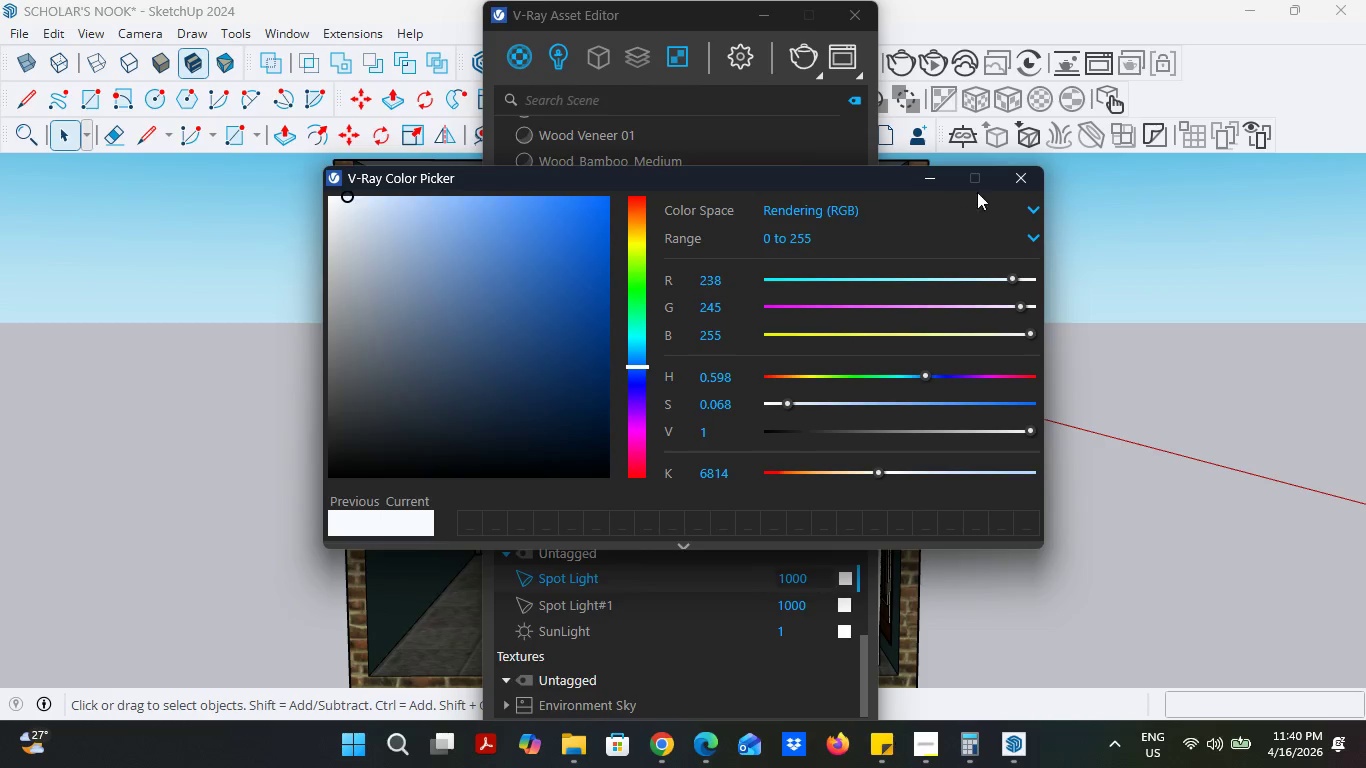 
left_click([1002, 179])
 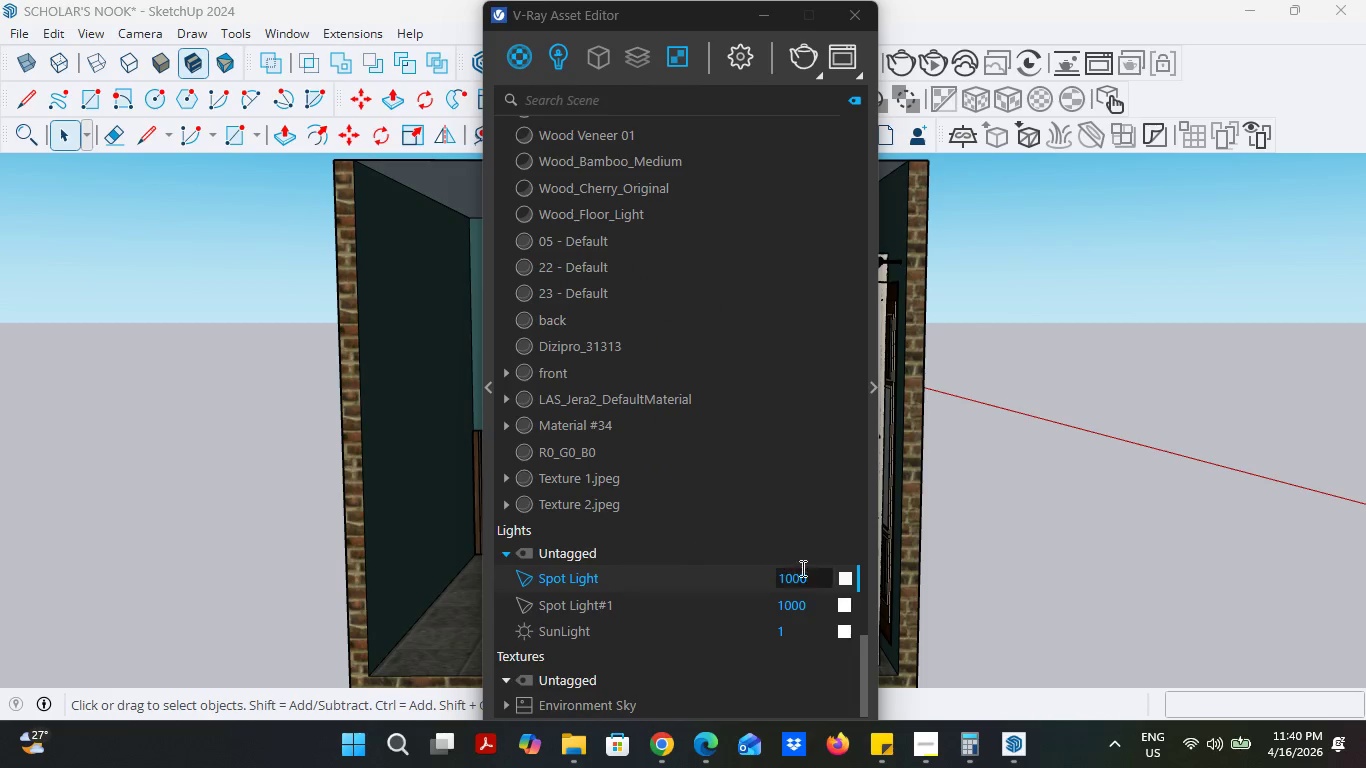 
mouse_move([852, 587])
 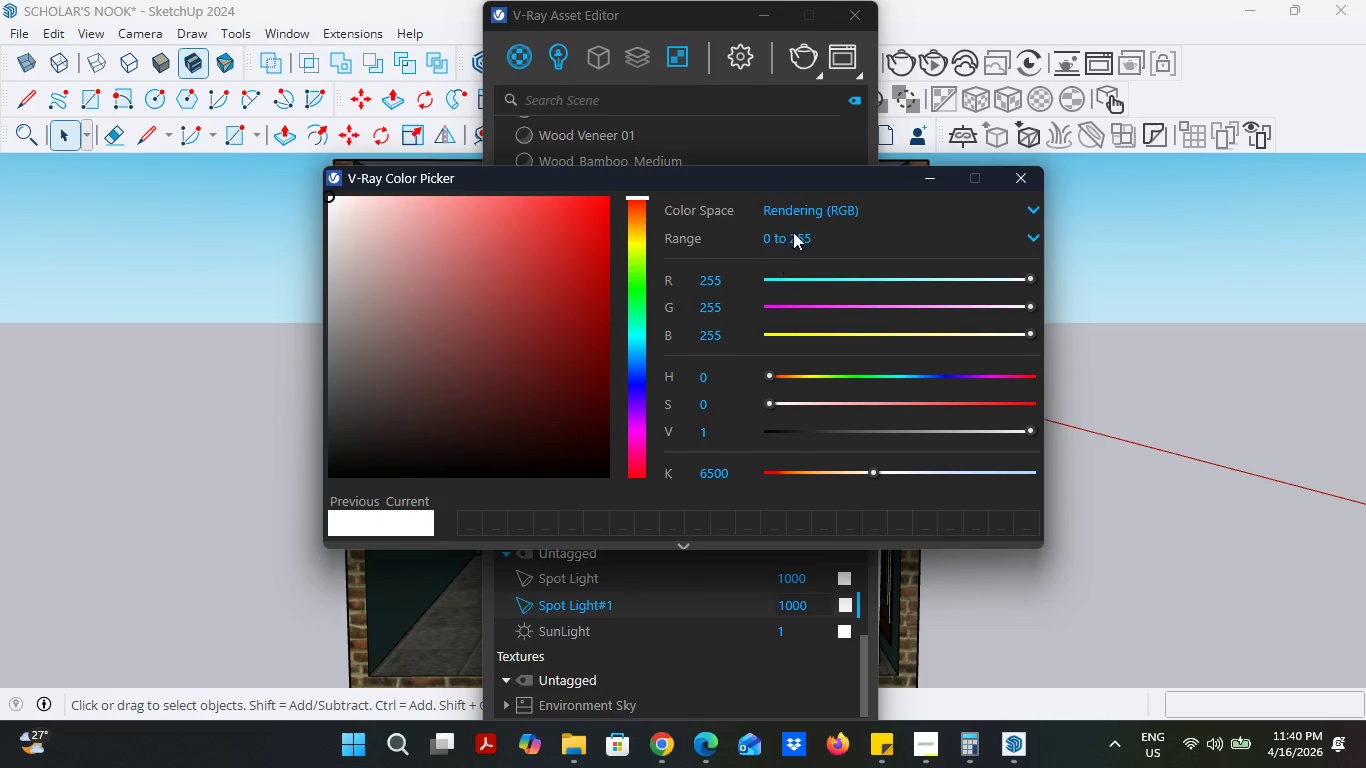 
mouse_move([818, 226])
 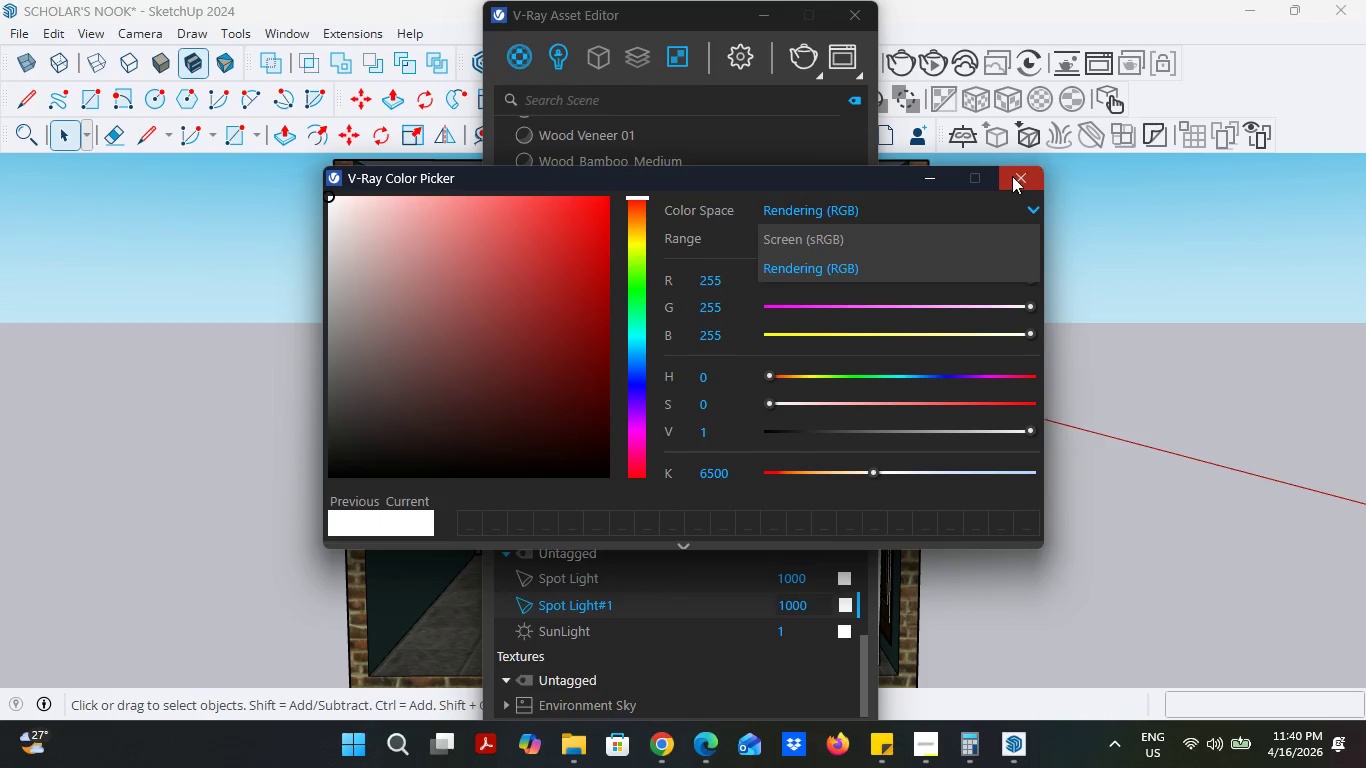 
left_click([1014, 176])
 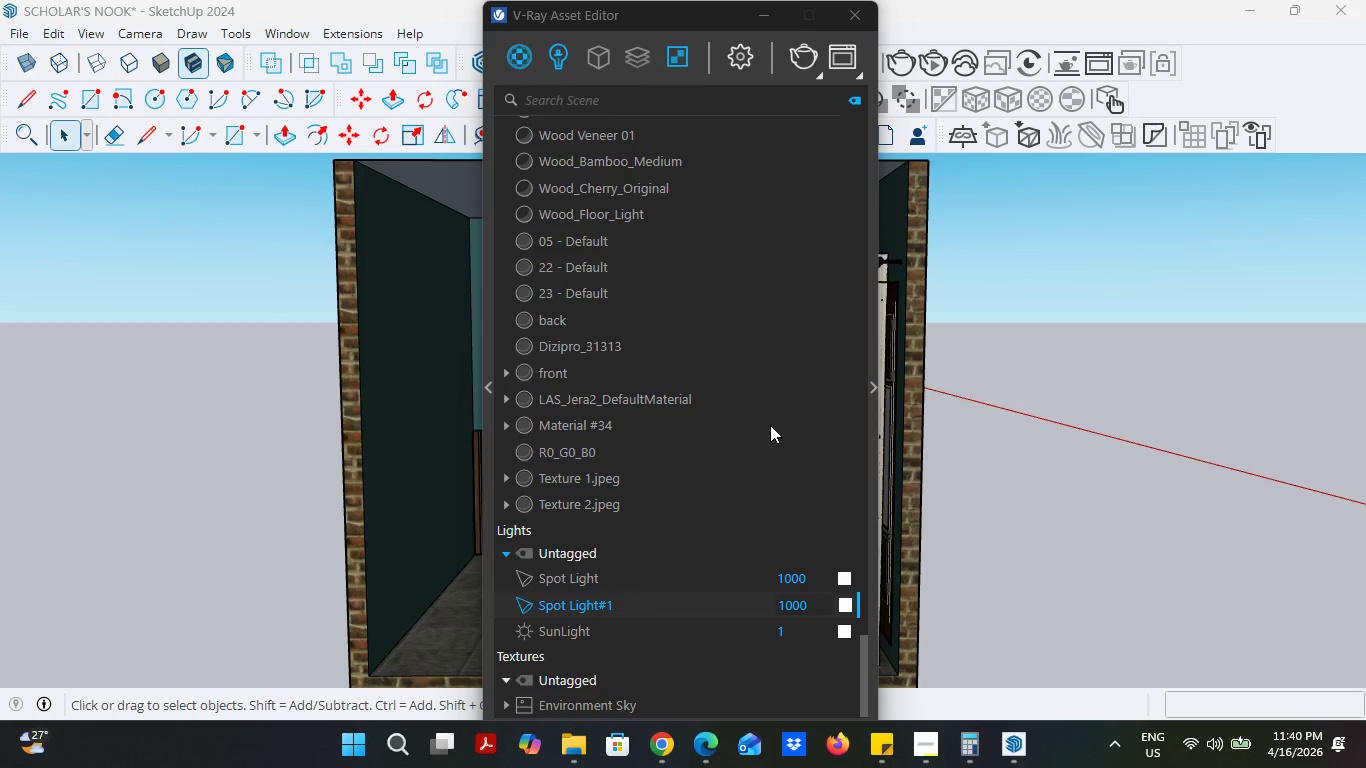 
scroll: coordinate [767, 427], scroll_direction: up, amount: 39.0
 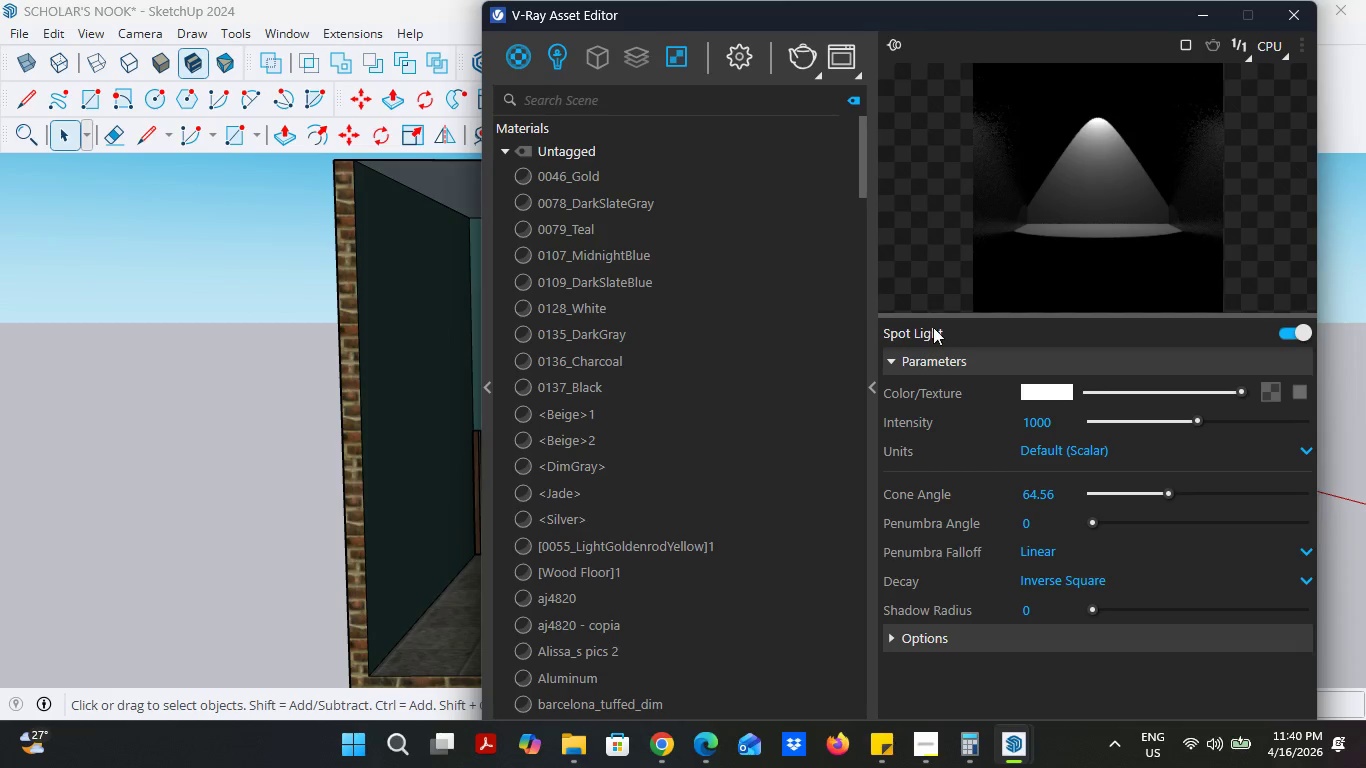 
left_click([751, 50])
 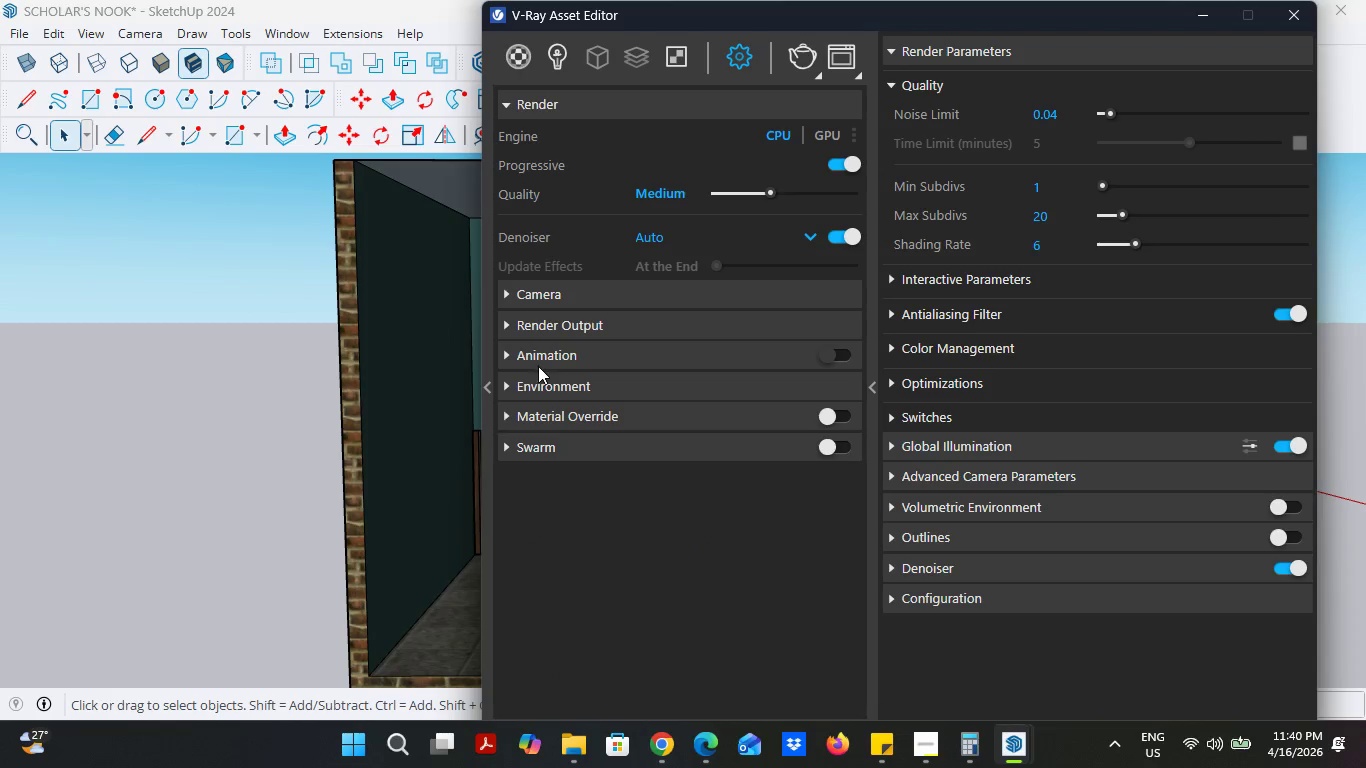 
left_click([543, 291])
 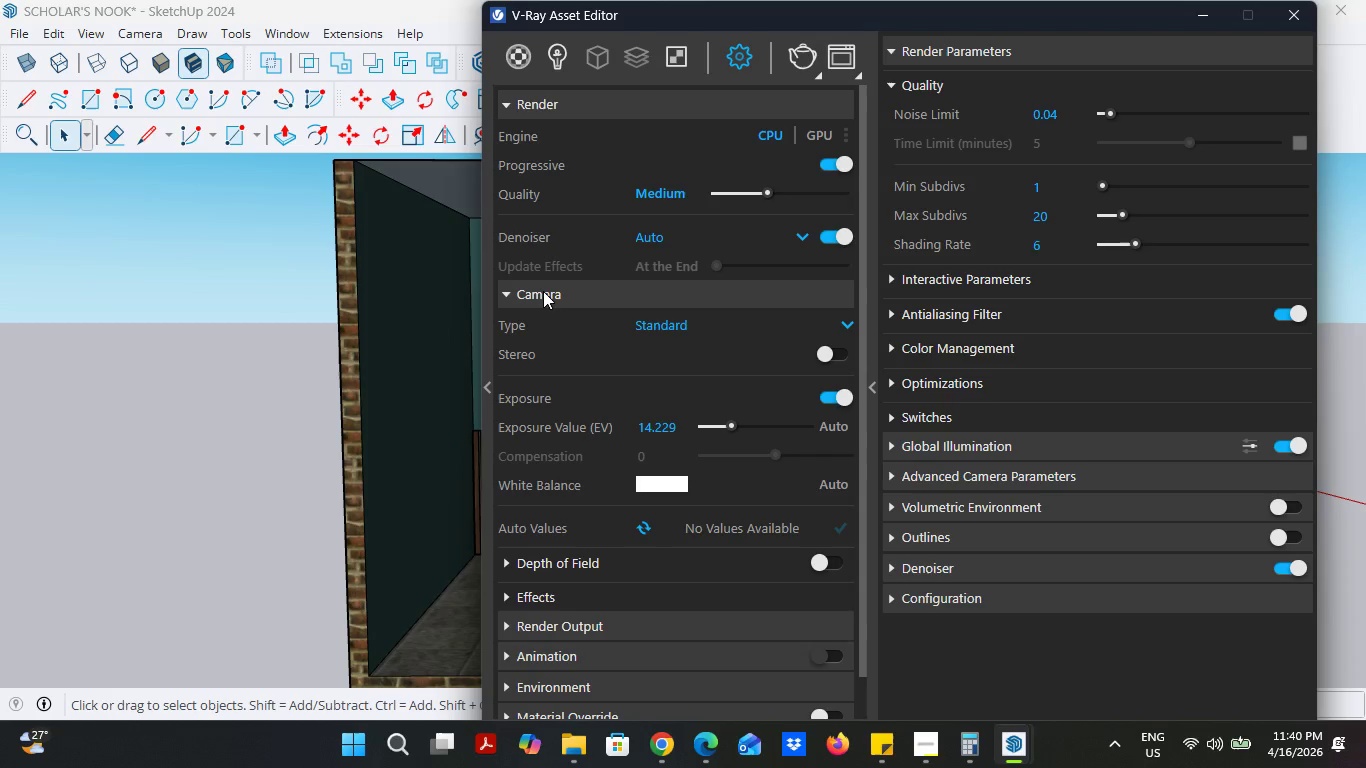 
left_click([543, 291])
 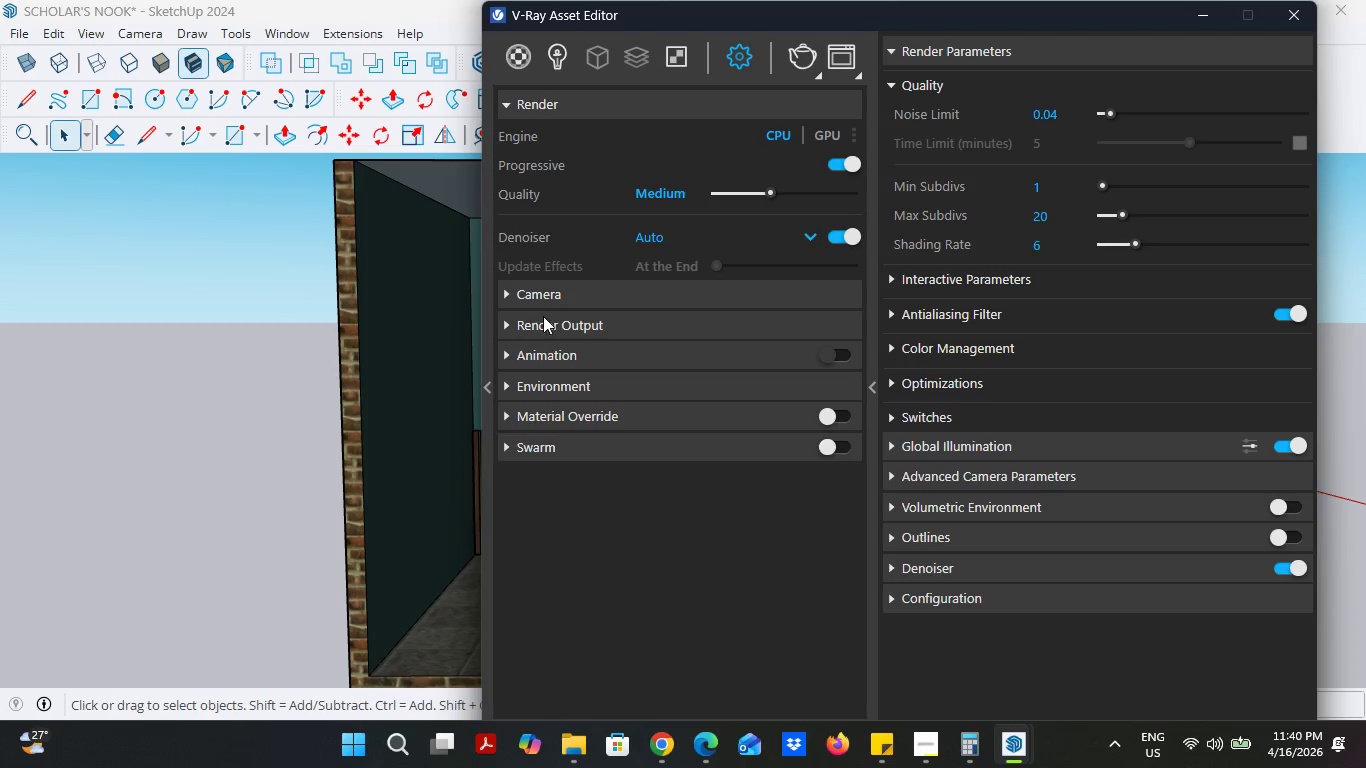 
left_click([543, 318])
 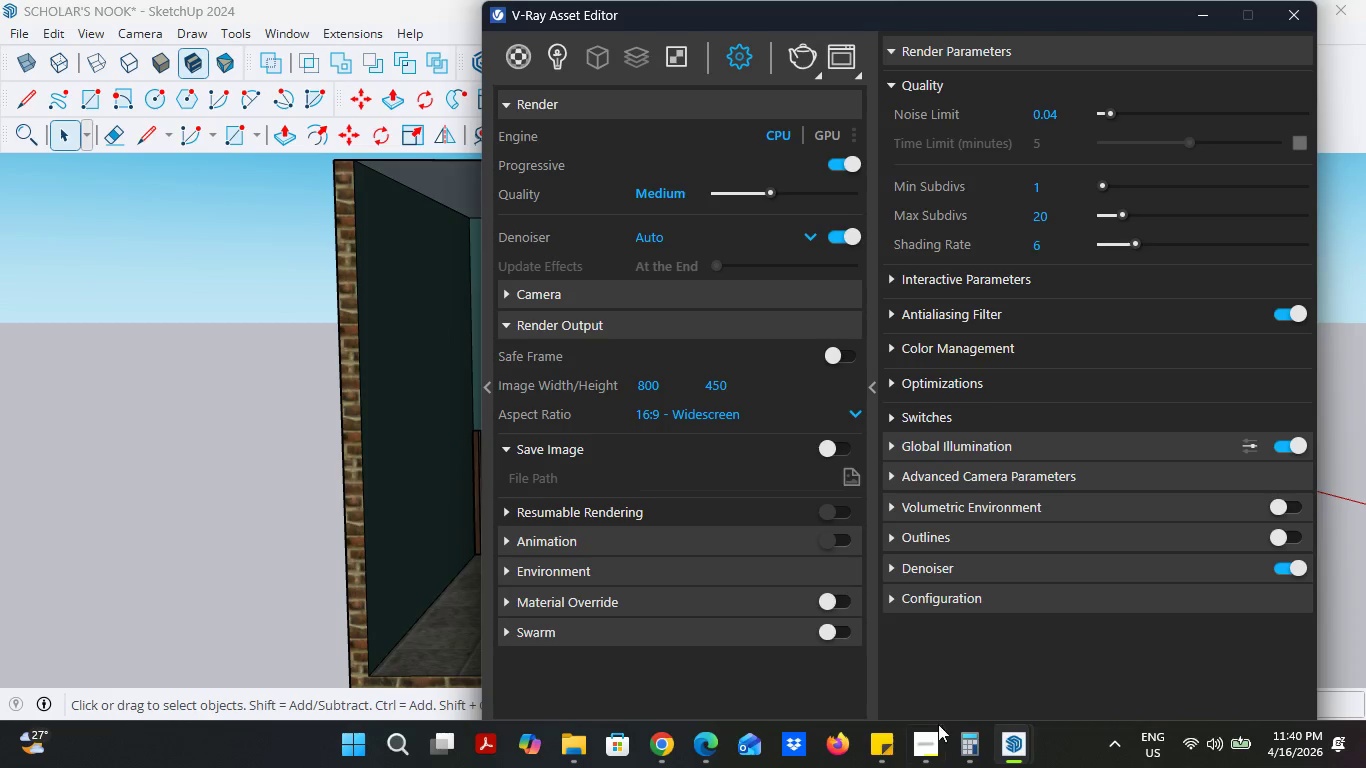 
left_click([932, 728])